 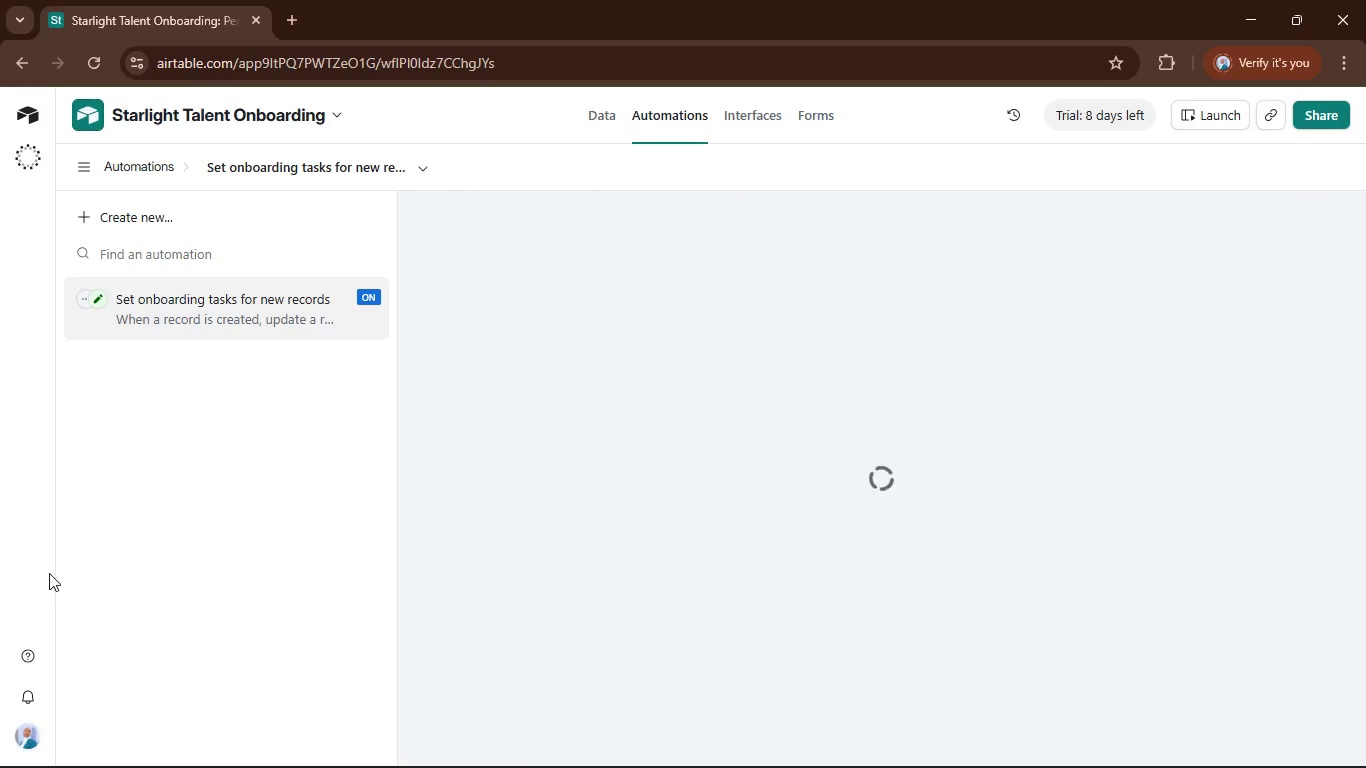 
left_click([95, 225])
 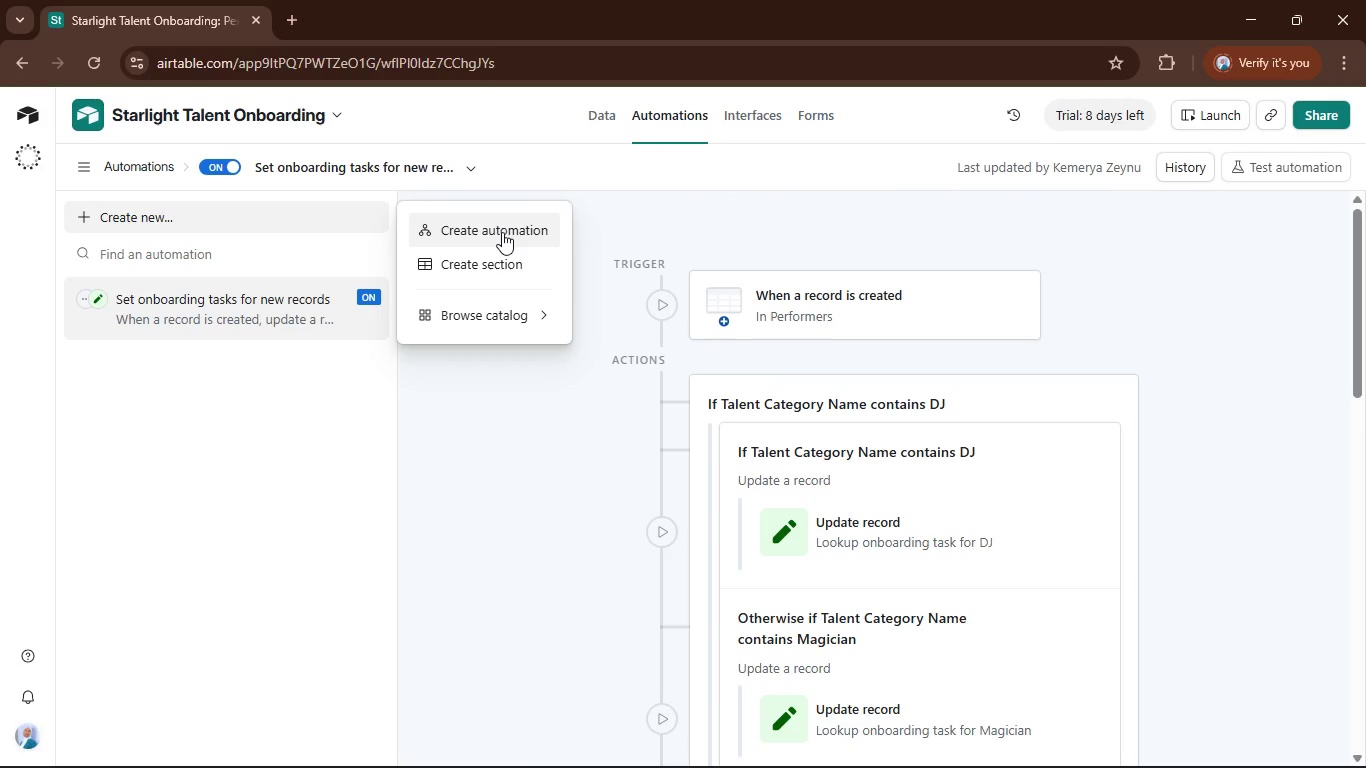 
left_click([502, 232])
 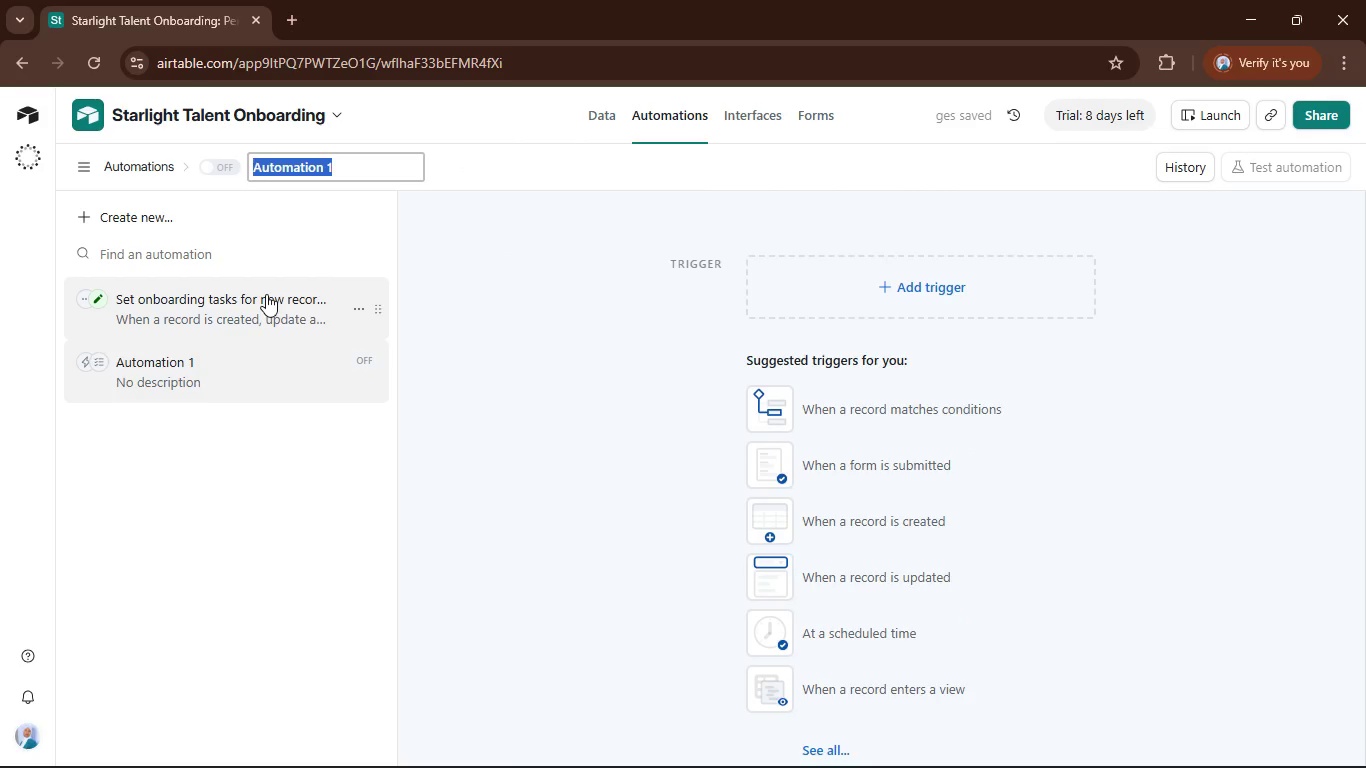 
type(Reminders)
 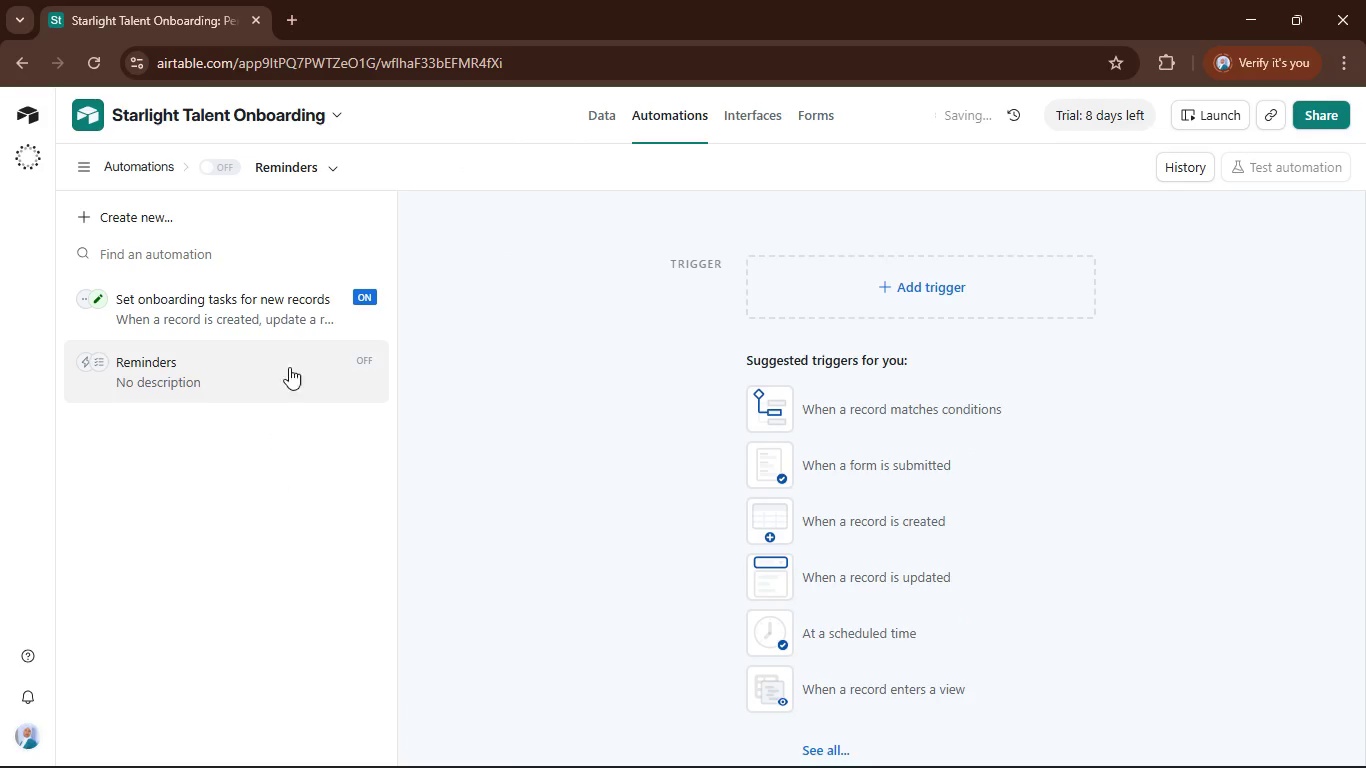 
mouse_move([991, 311])
 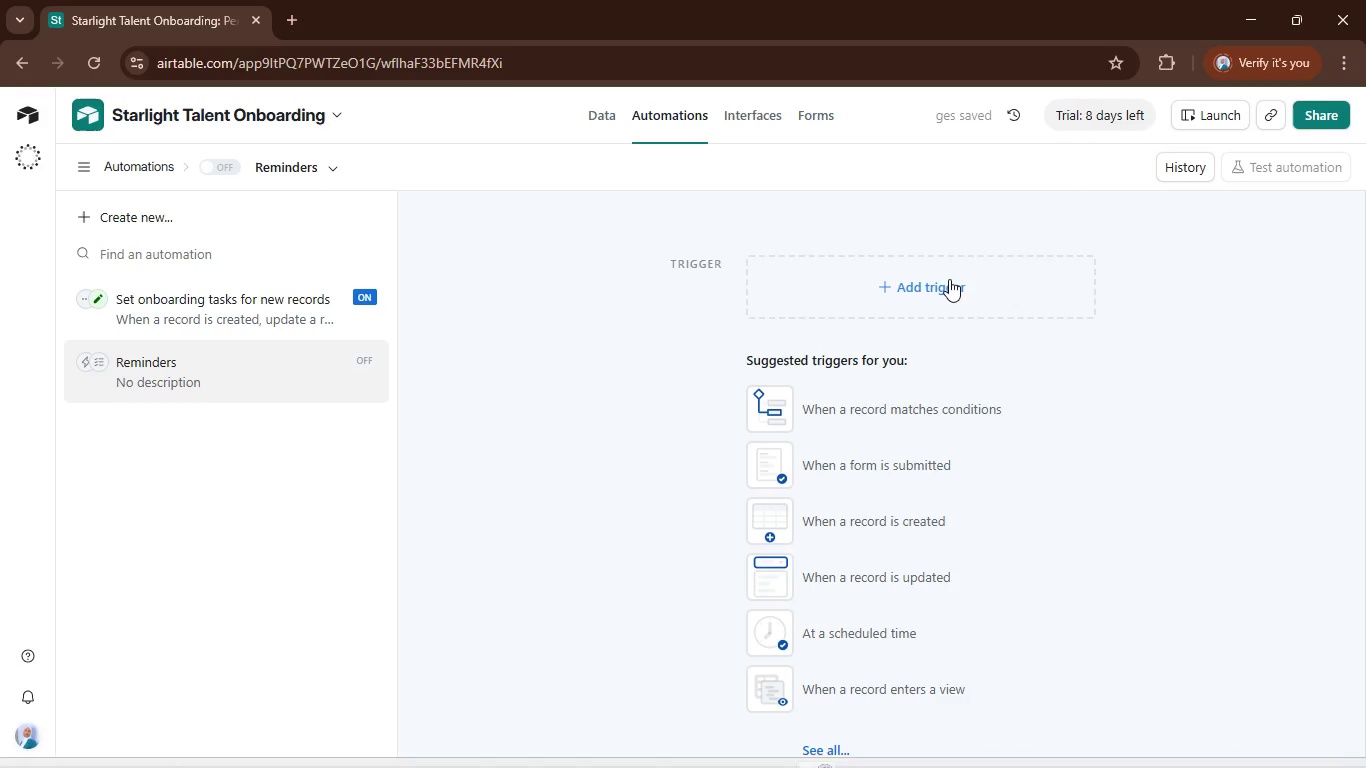 
left_click([949, 279])
 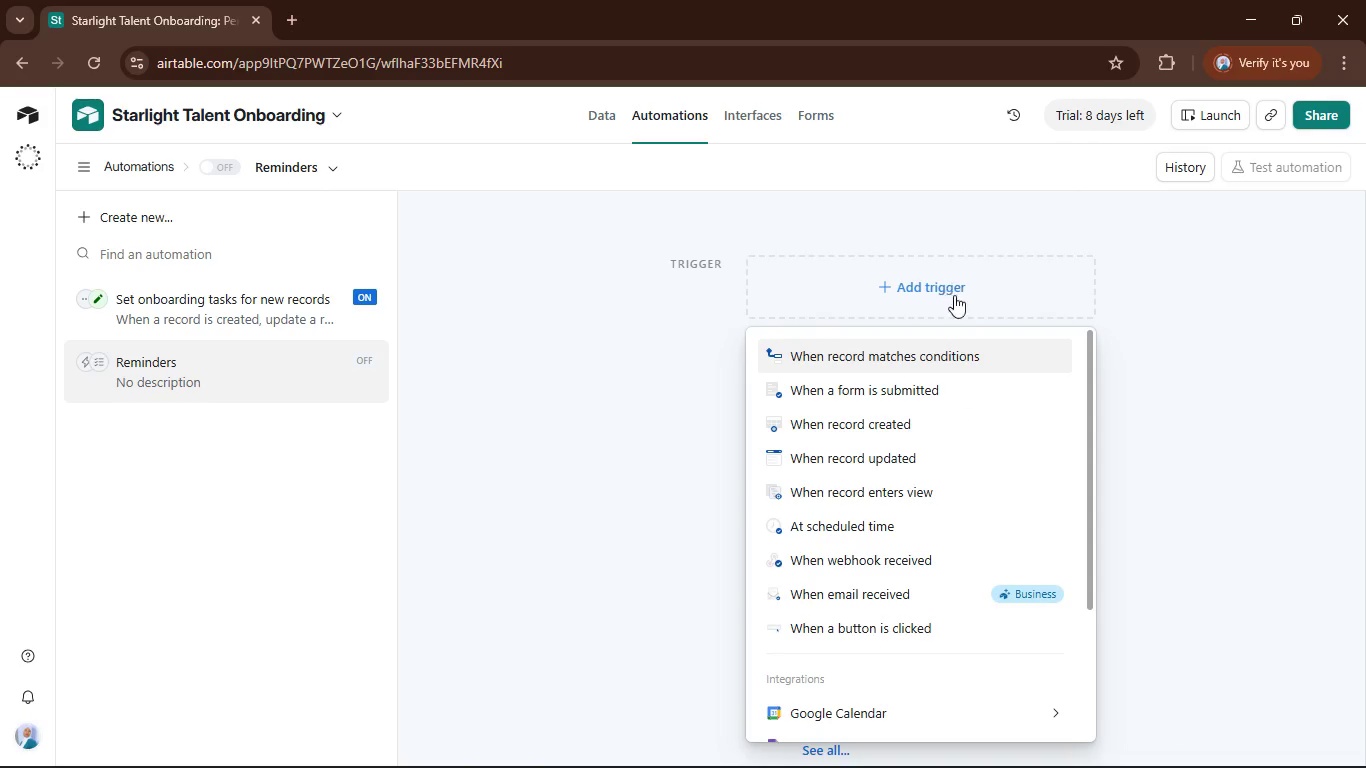 
left_click([981, 352])
 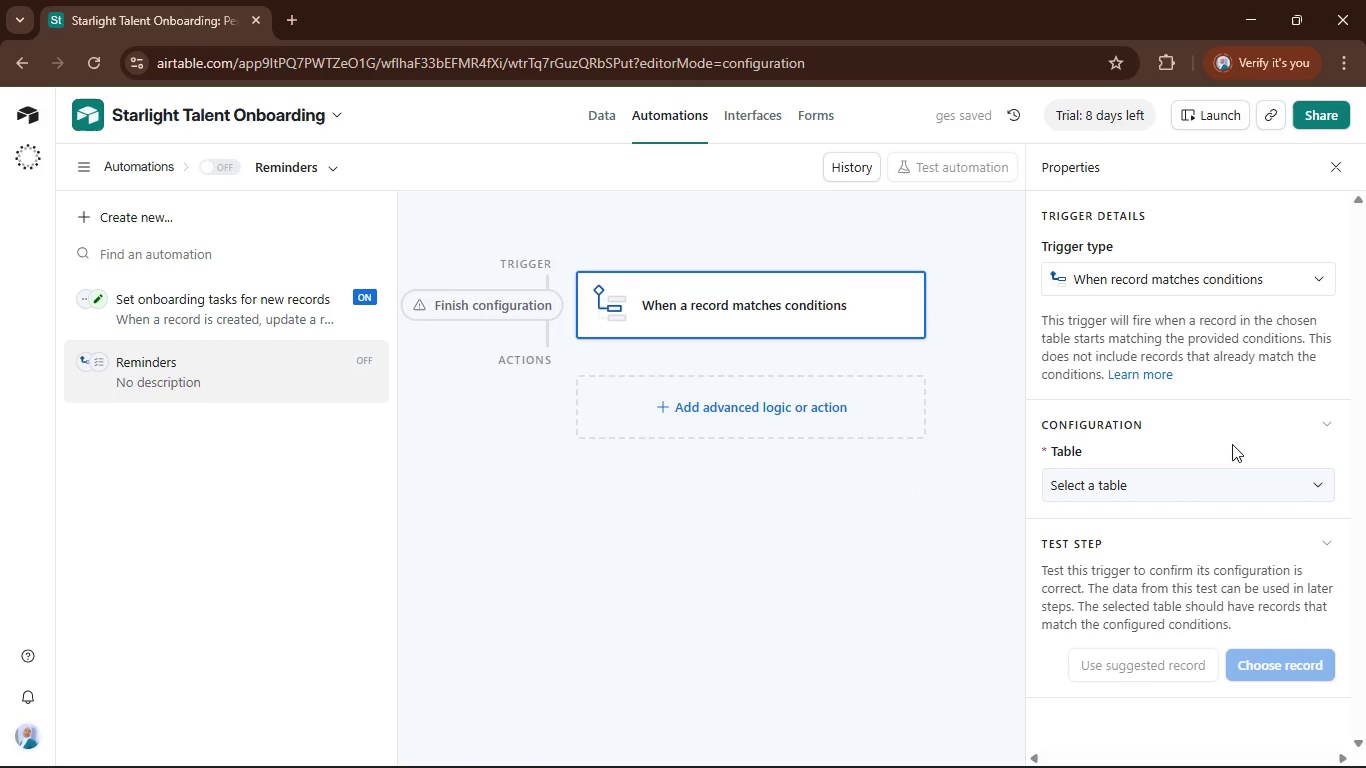 
left_click([1276, 479])
 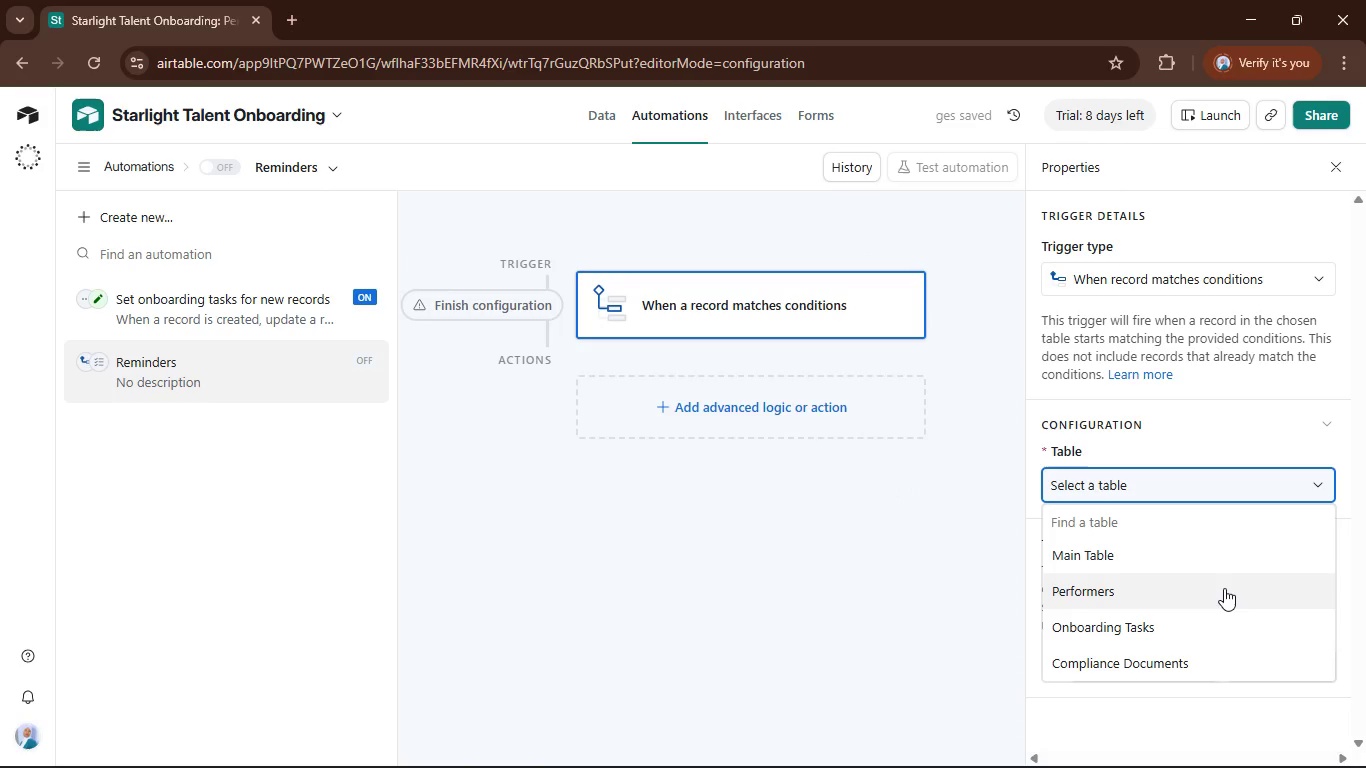 
left_click([1223, 588])
 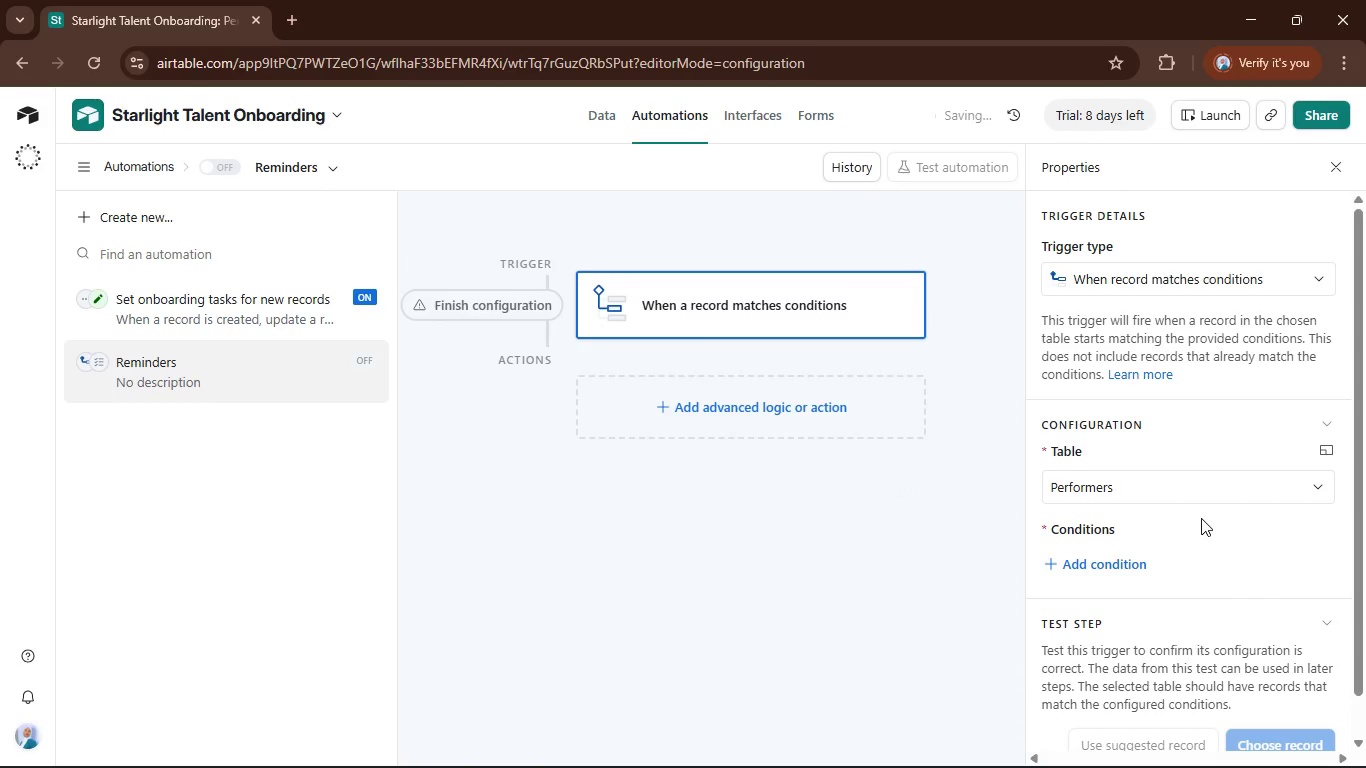 
scroll: coordinate [1203, 525], scroll_direction: down, amount: 1.0
 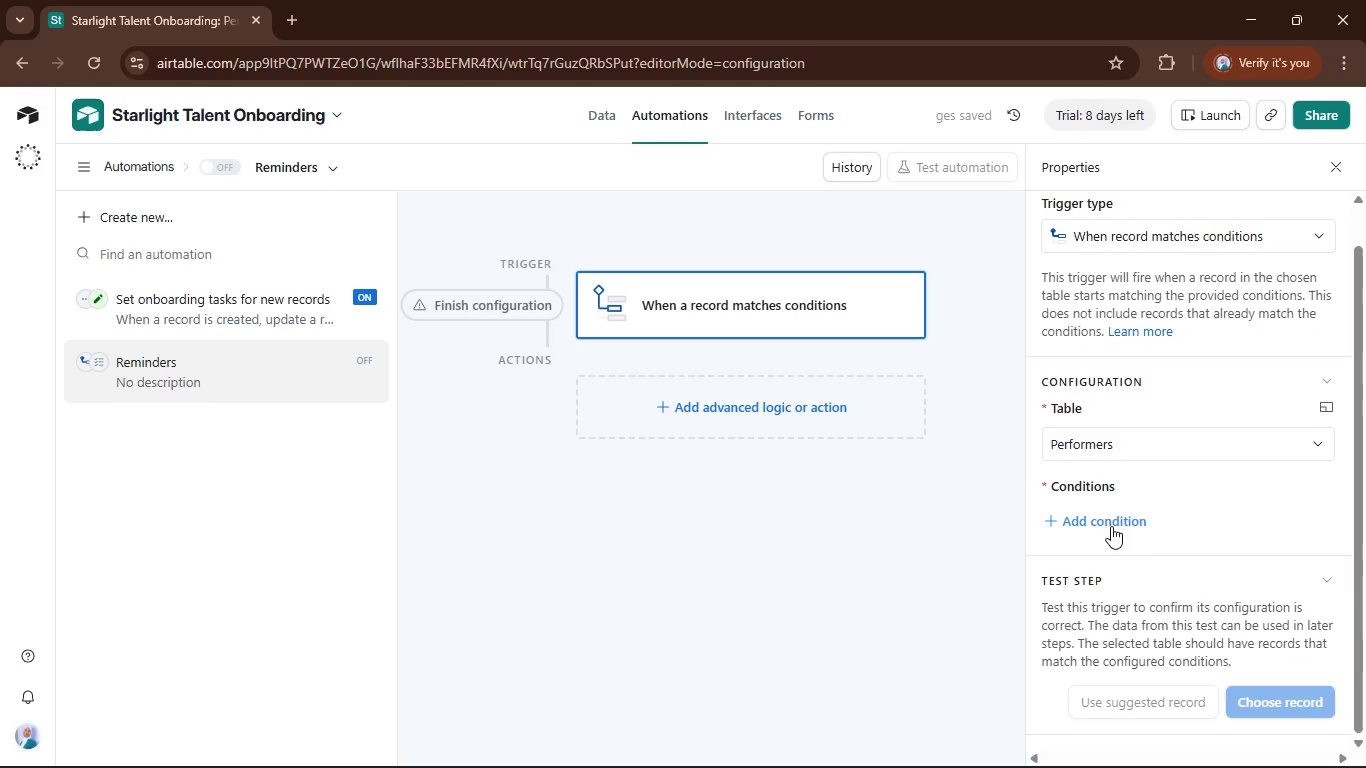 
left_click([1111, 526])
 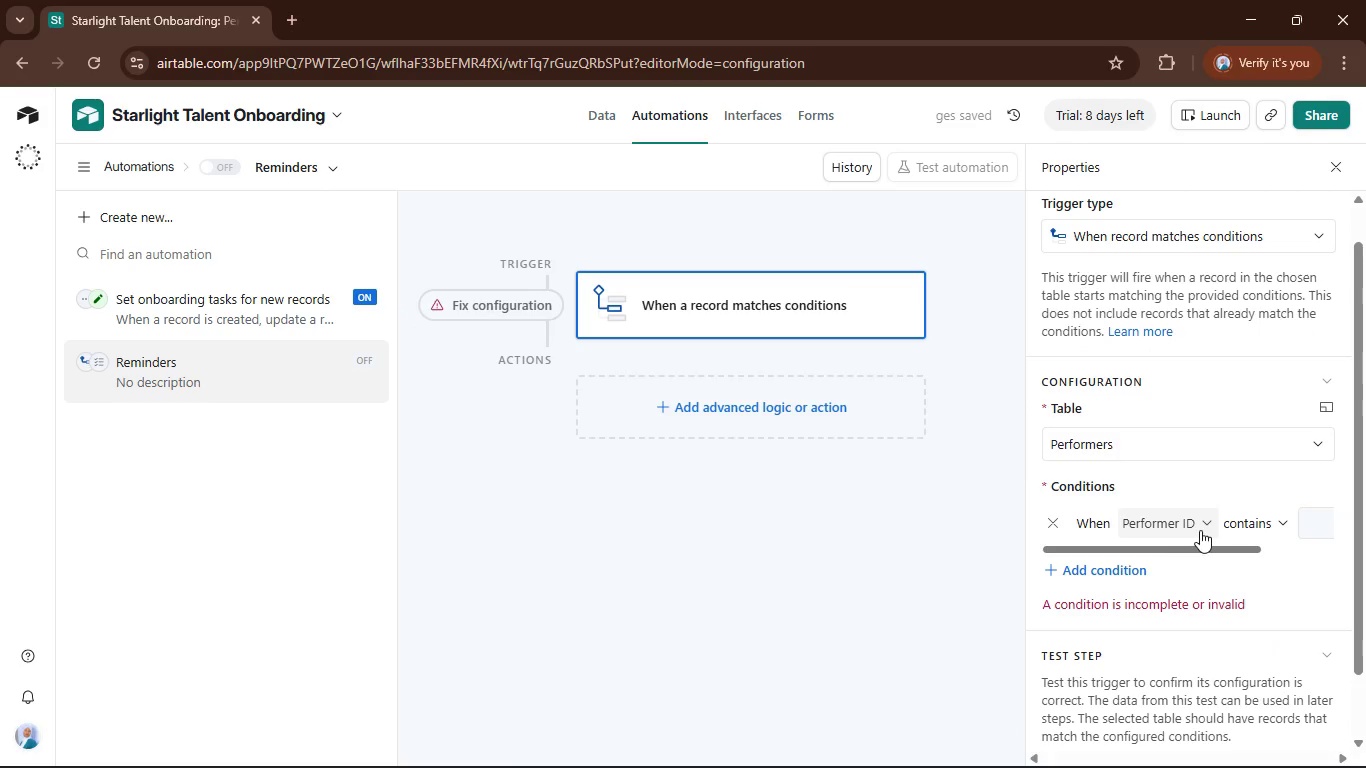 
left_click([1202, 523])
 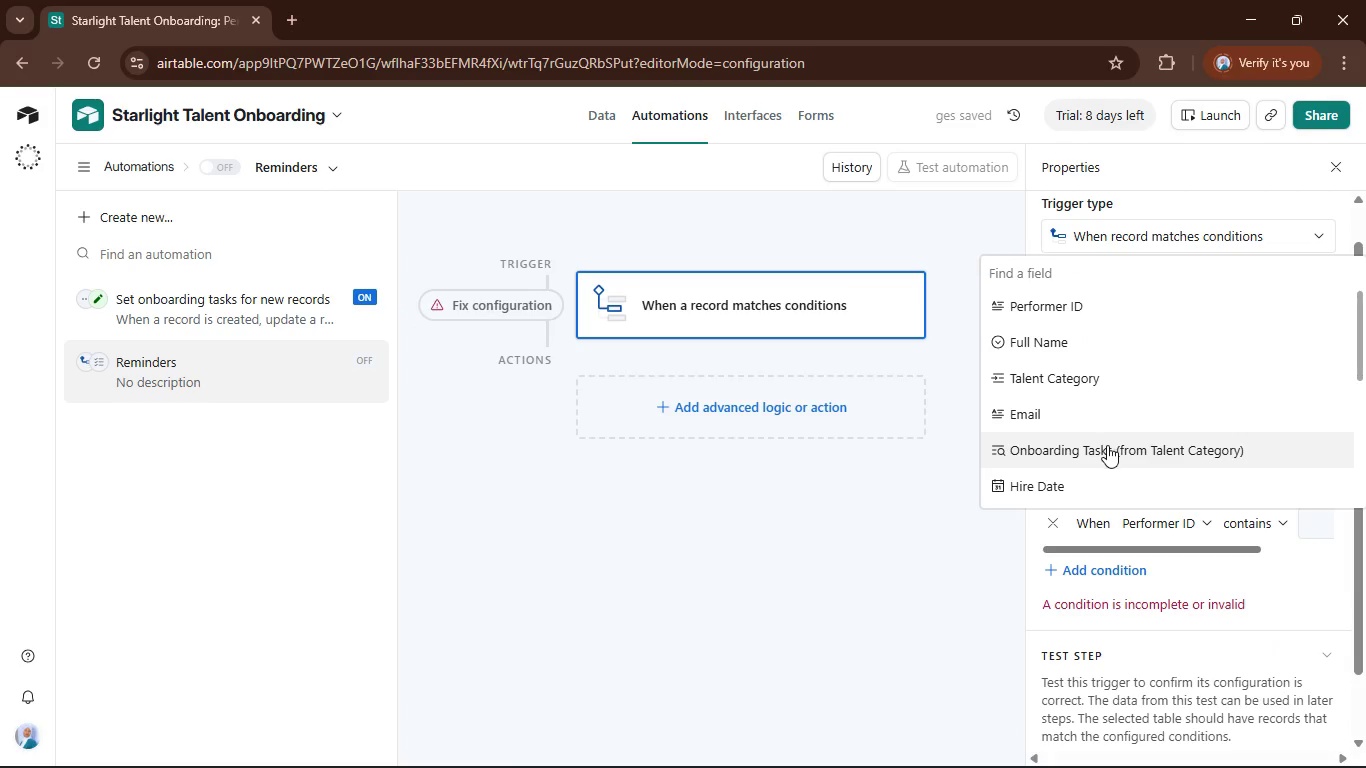 
scroll: coordinate [1107, 445], scroll_direction: down, amount: 3.0
 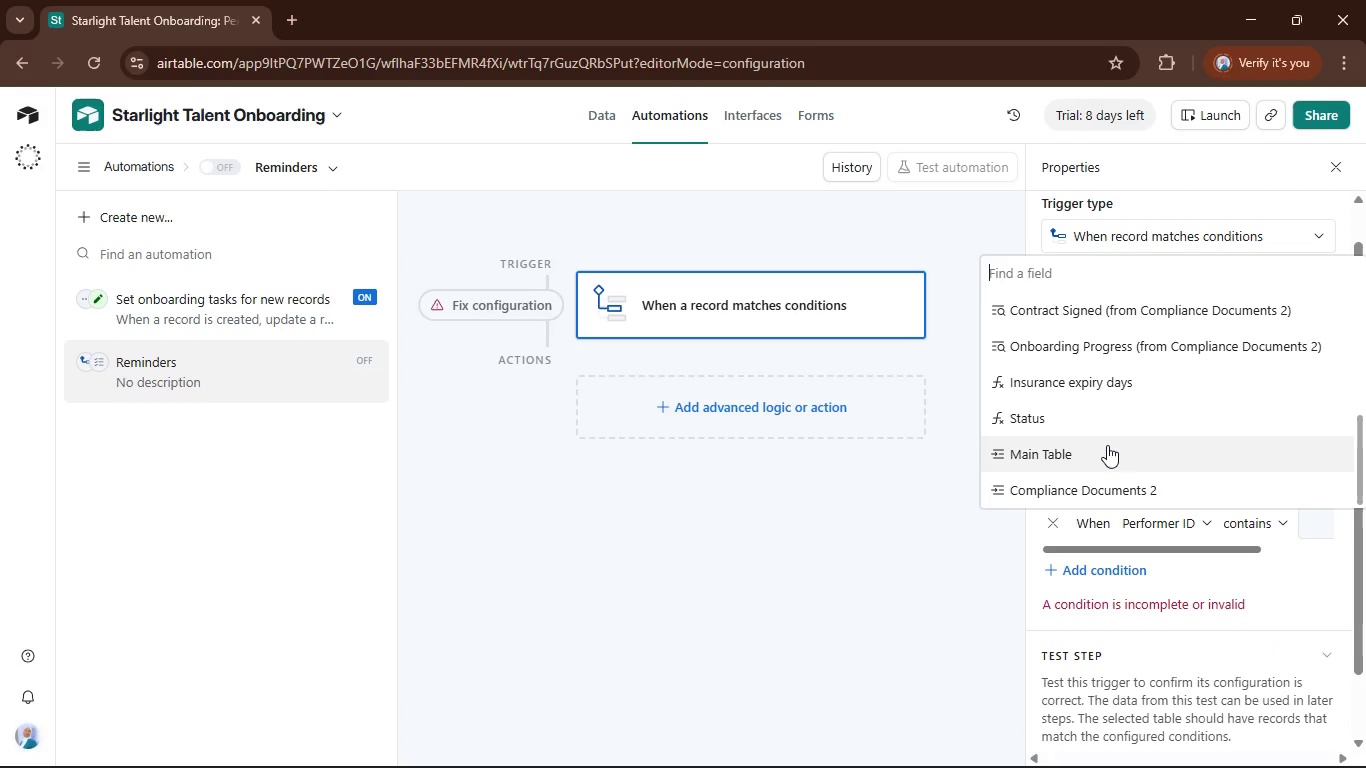 
scroll: coordinate [1107, 446], scroll_direction: up, amount: 4.0
 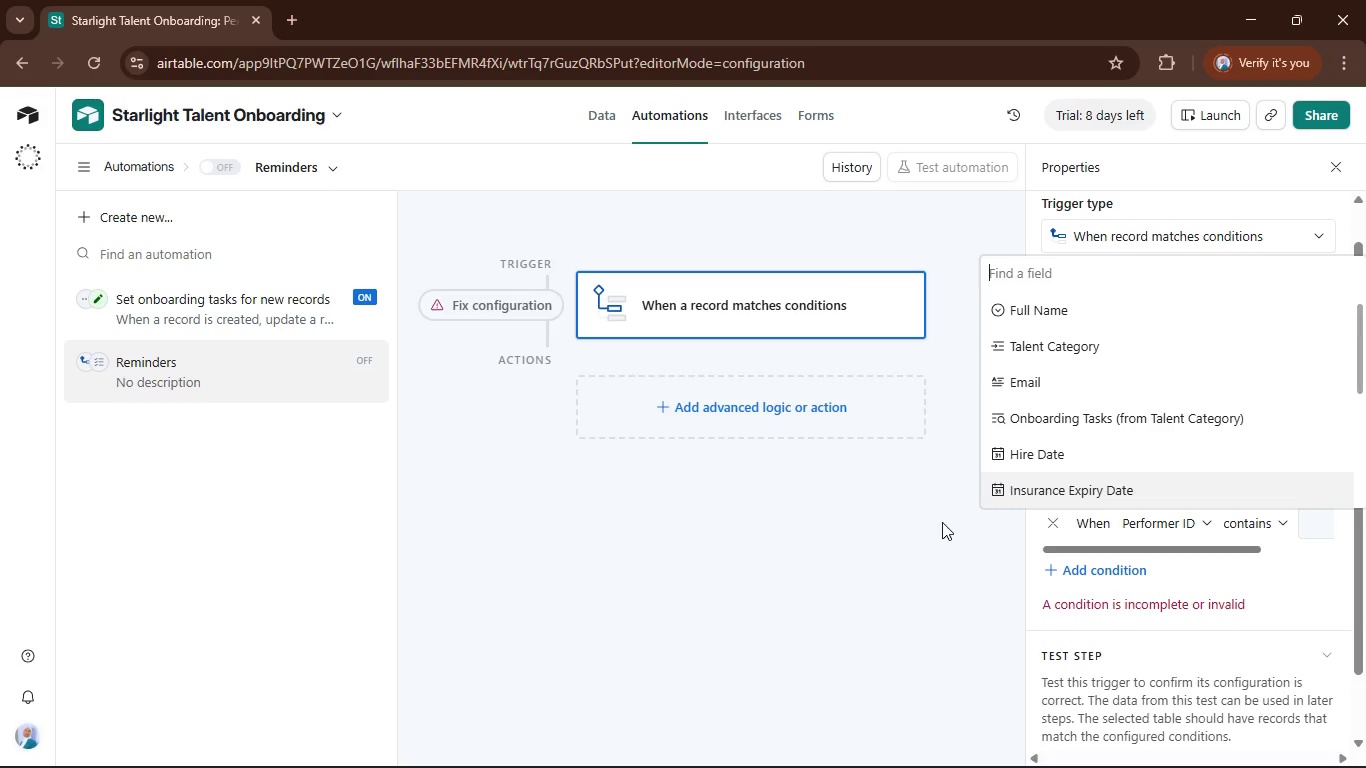 
left_click([916, 526])
 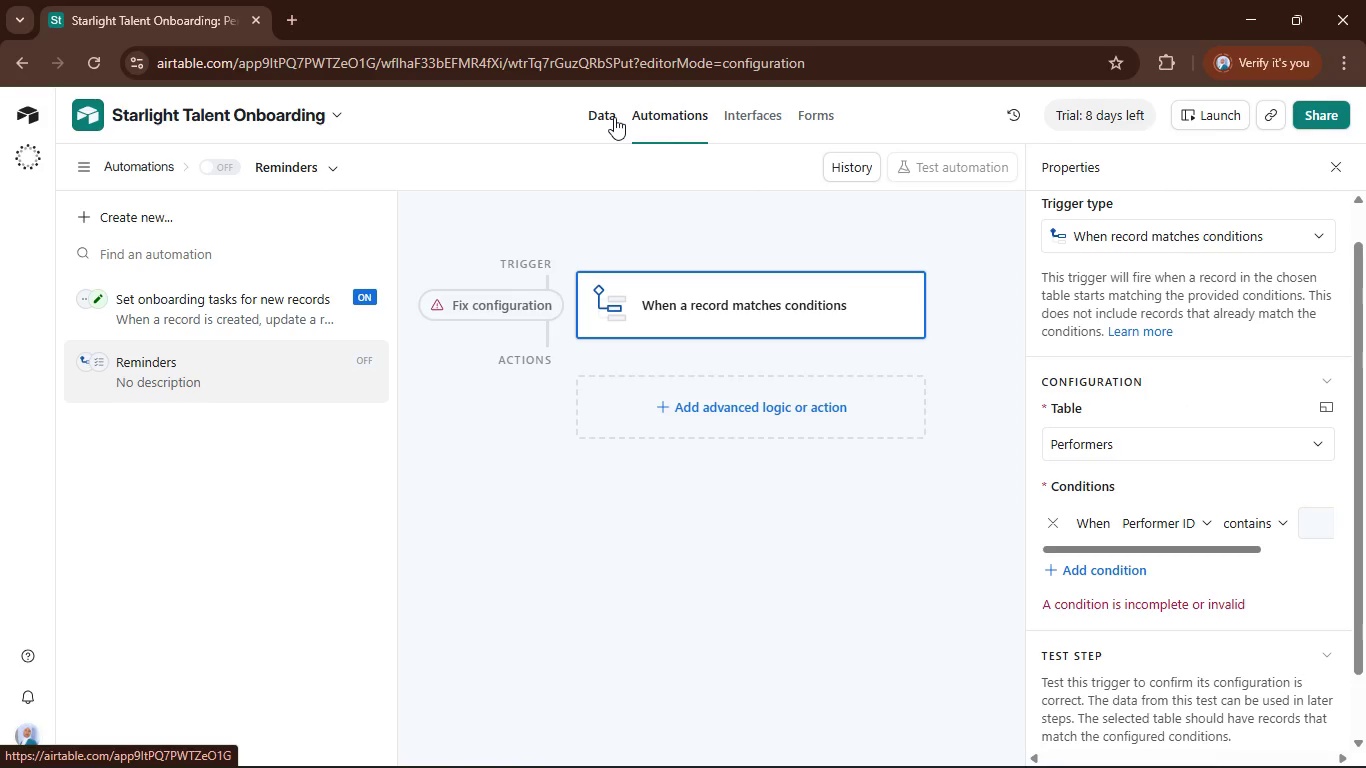 
left_click([615, 116])
 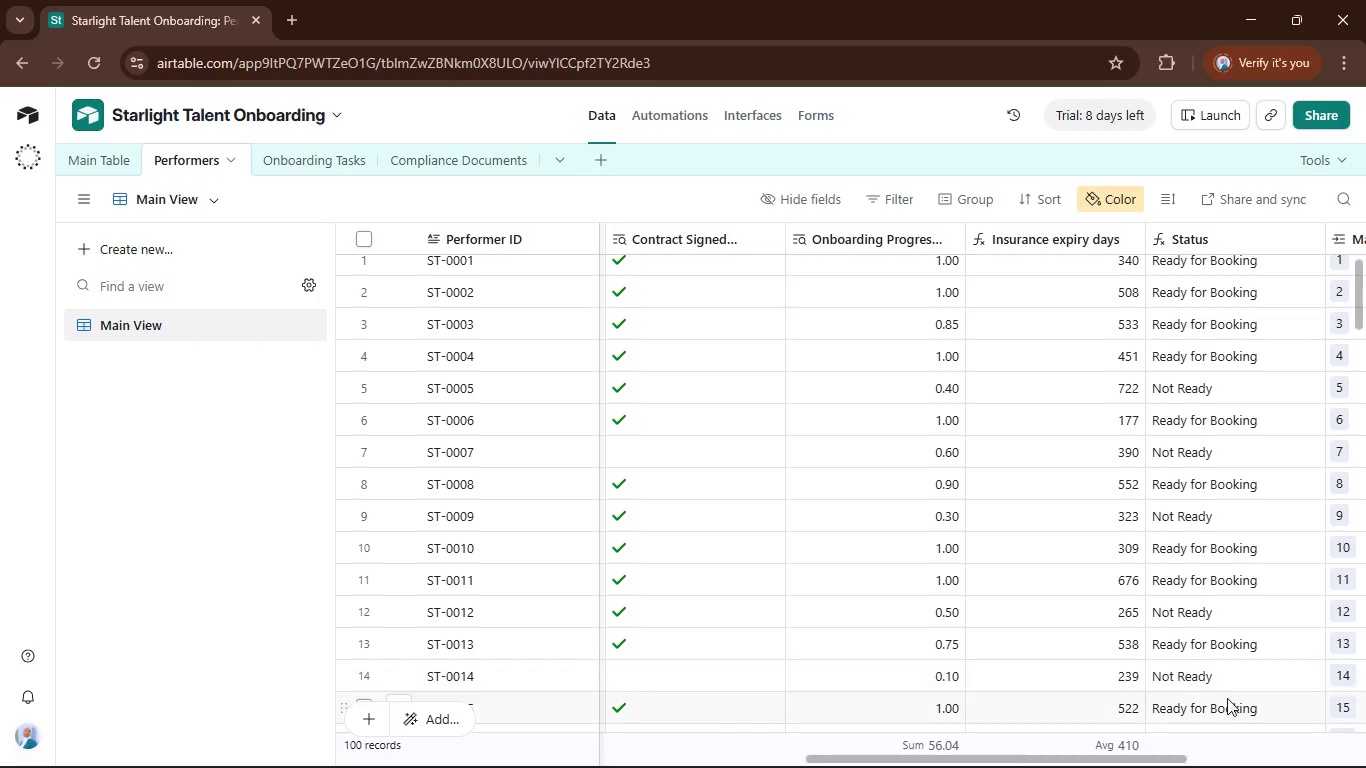 
left_click_drag(start_coordinate=[1173, 757], to_coordinate=[948, 767])
 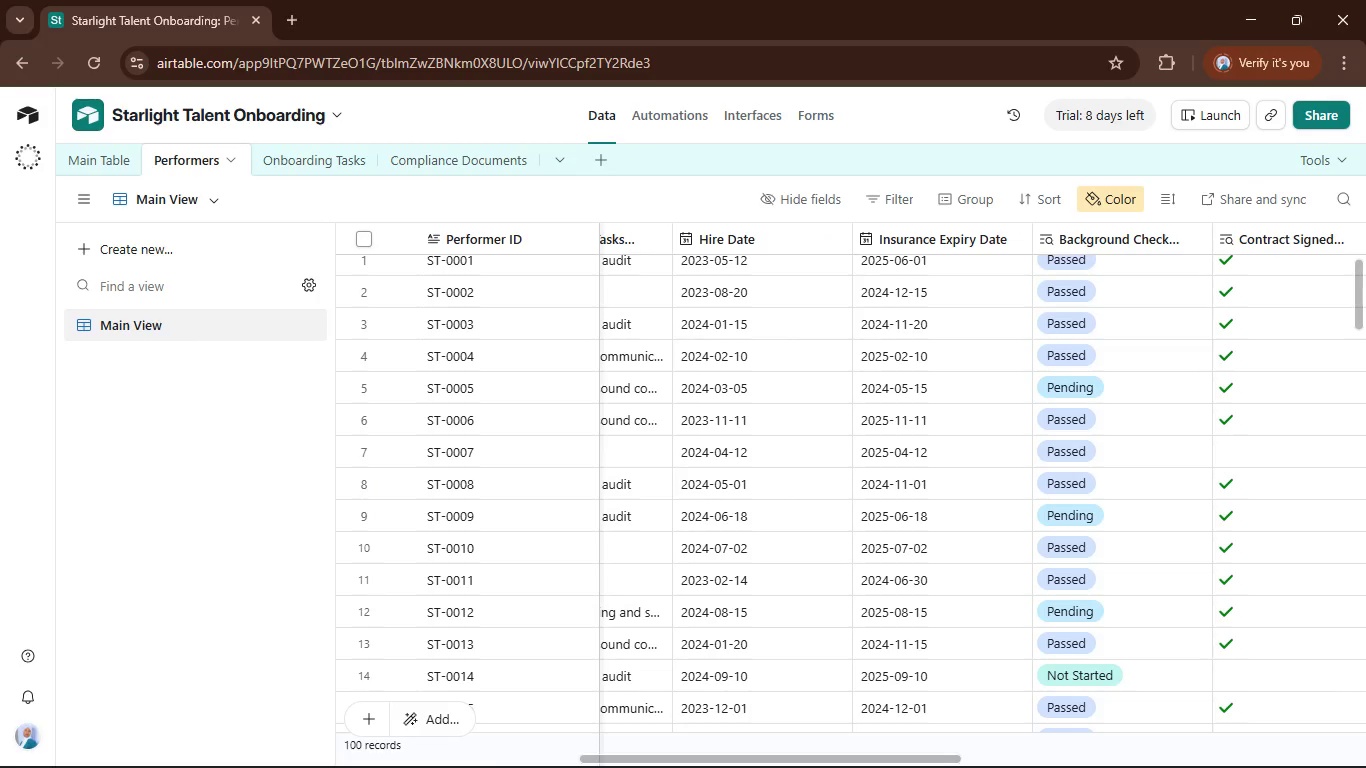 
left_click([948, 767])
 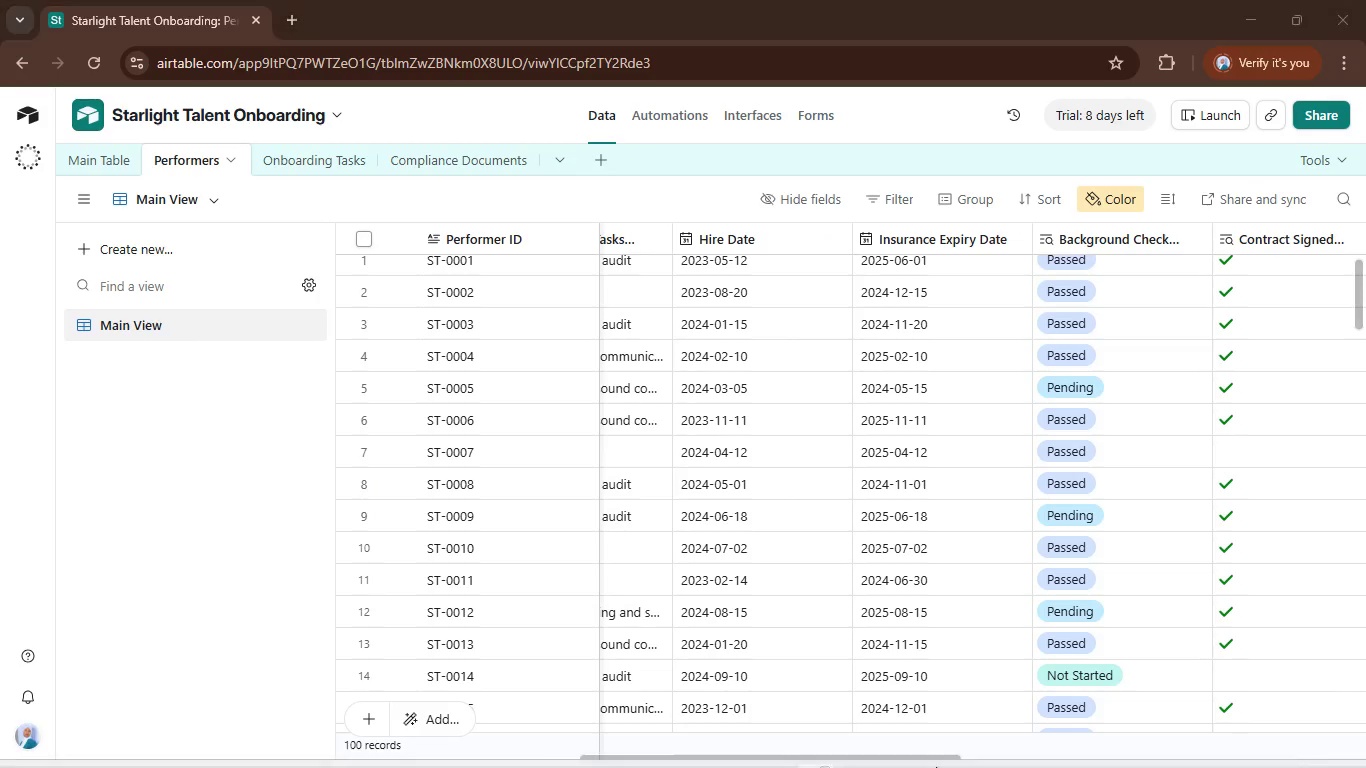 
left_click_drag(start_coordinate=[943, 767], to_coordinate=[907, 767])
 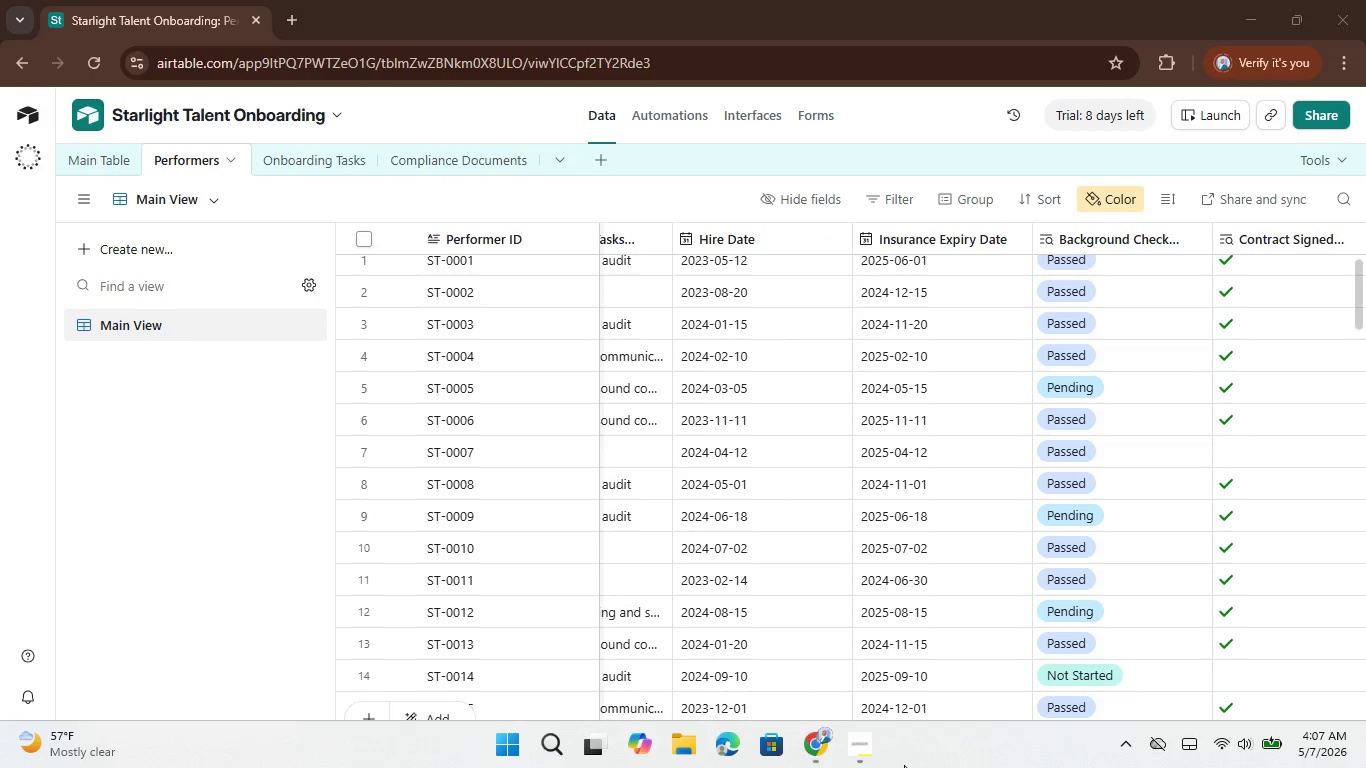 
triple_click([903, 767])
 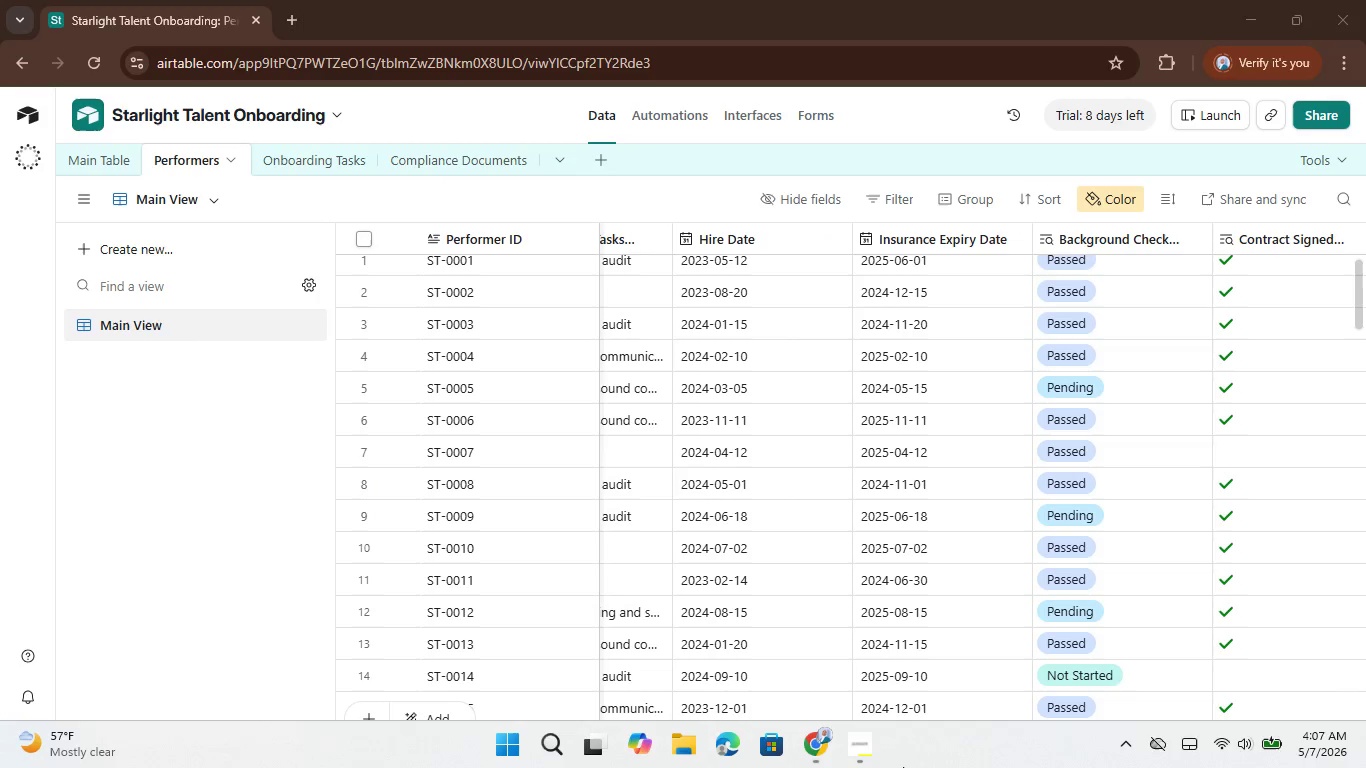 
left_click_drag(start_coordinate=[903, 767], to_coordinate=[925, 744])
 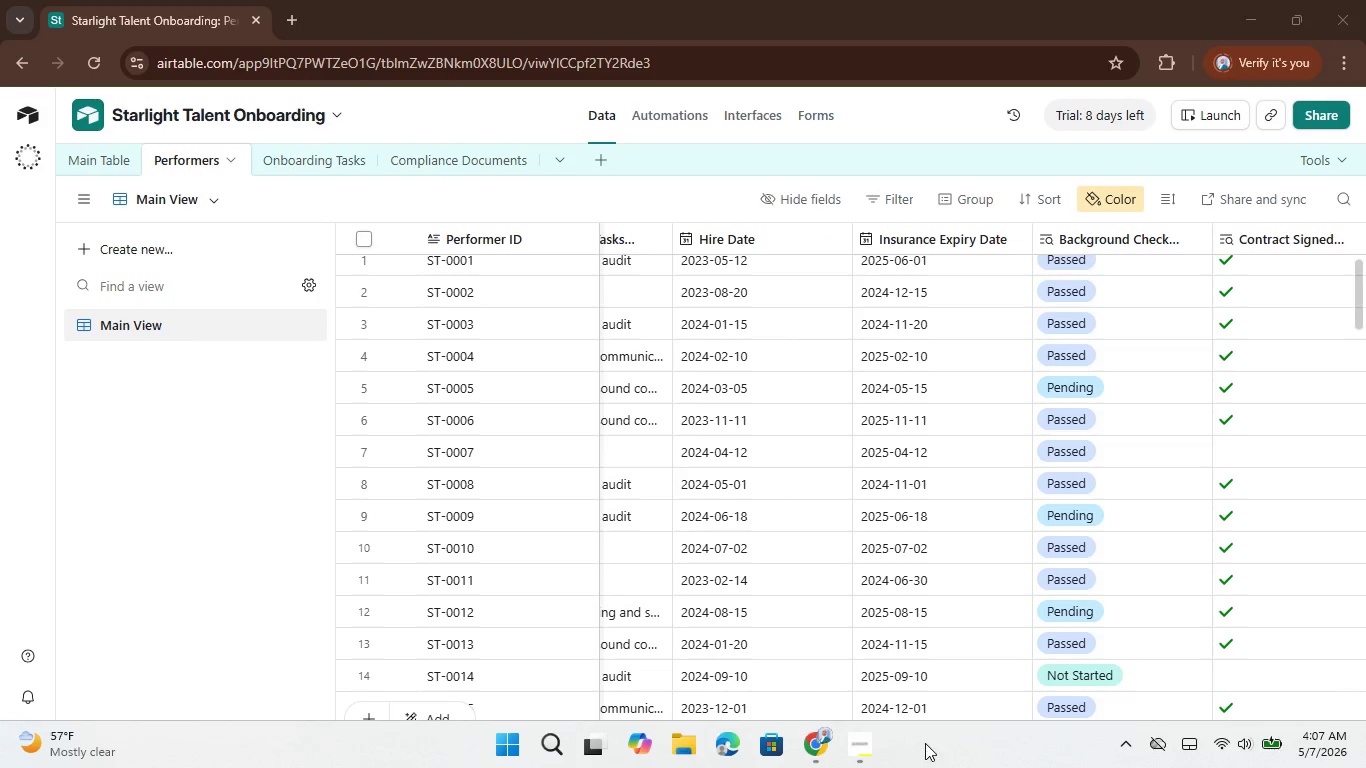 
triple_click([925, 743])
 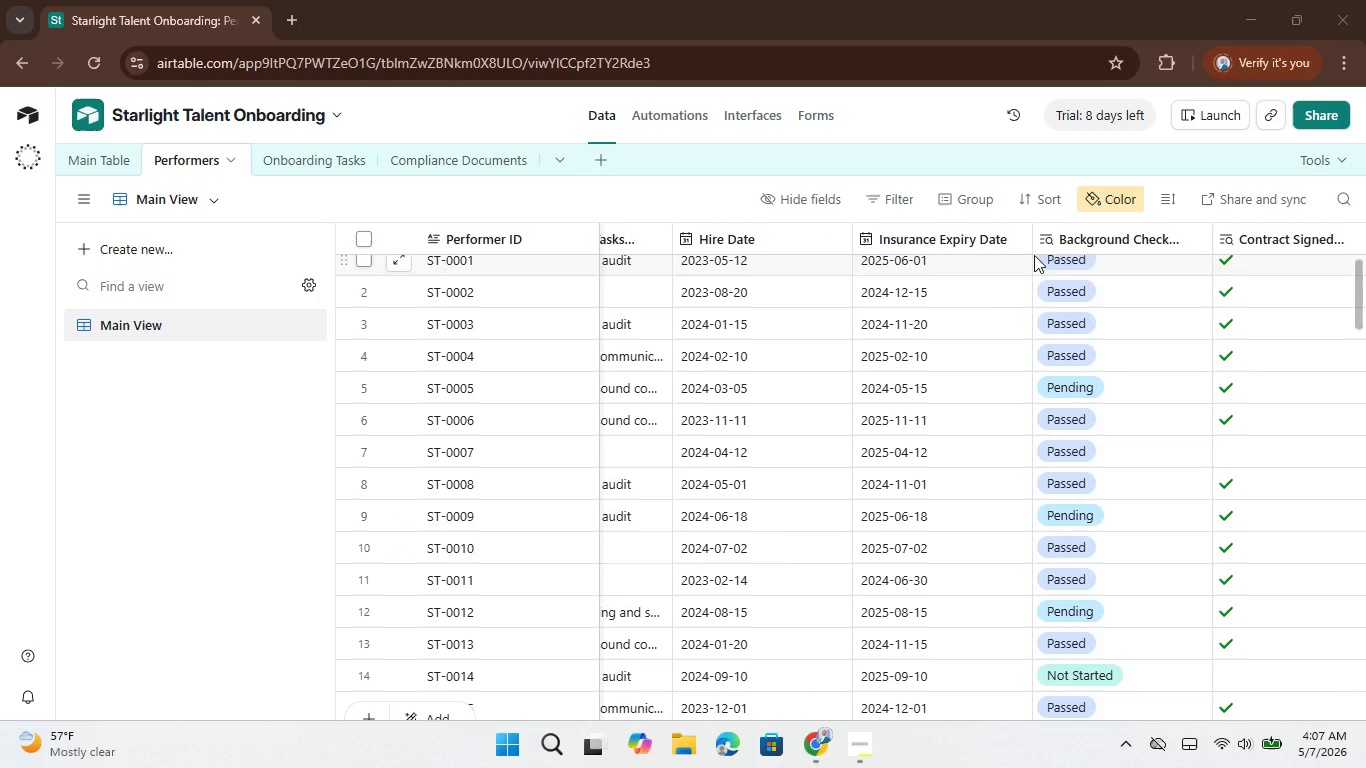 
left_click([724, 207])
 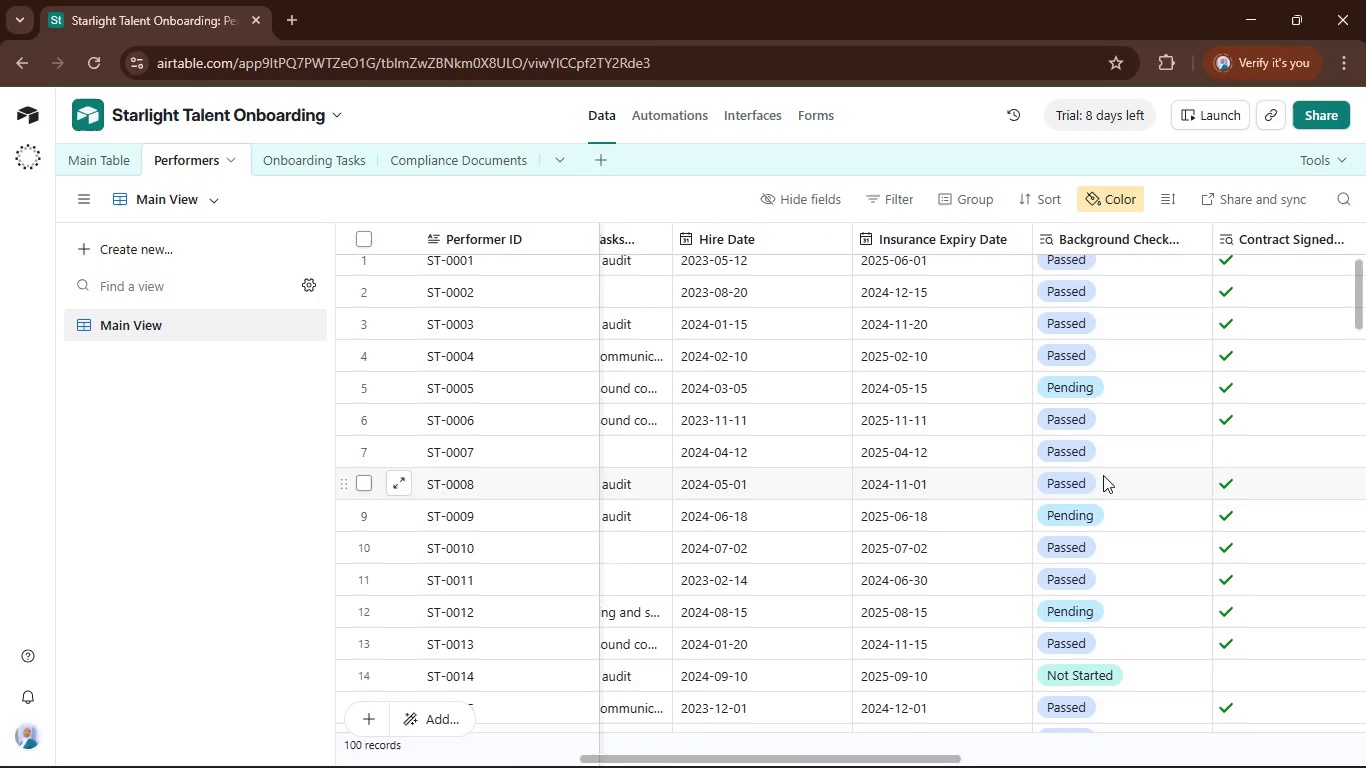 
scroll: coordinate [1103, 475], scroll_direction: down, amount: 2.0
 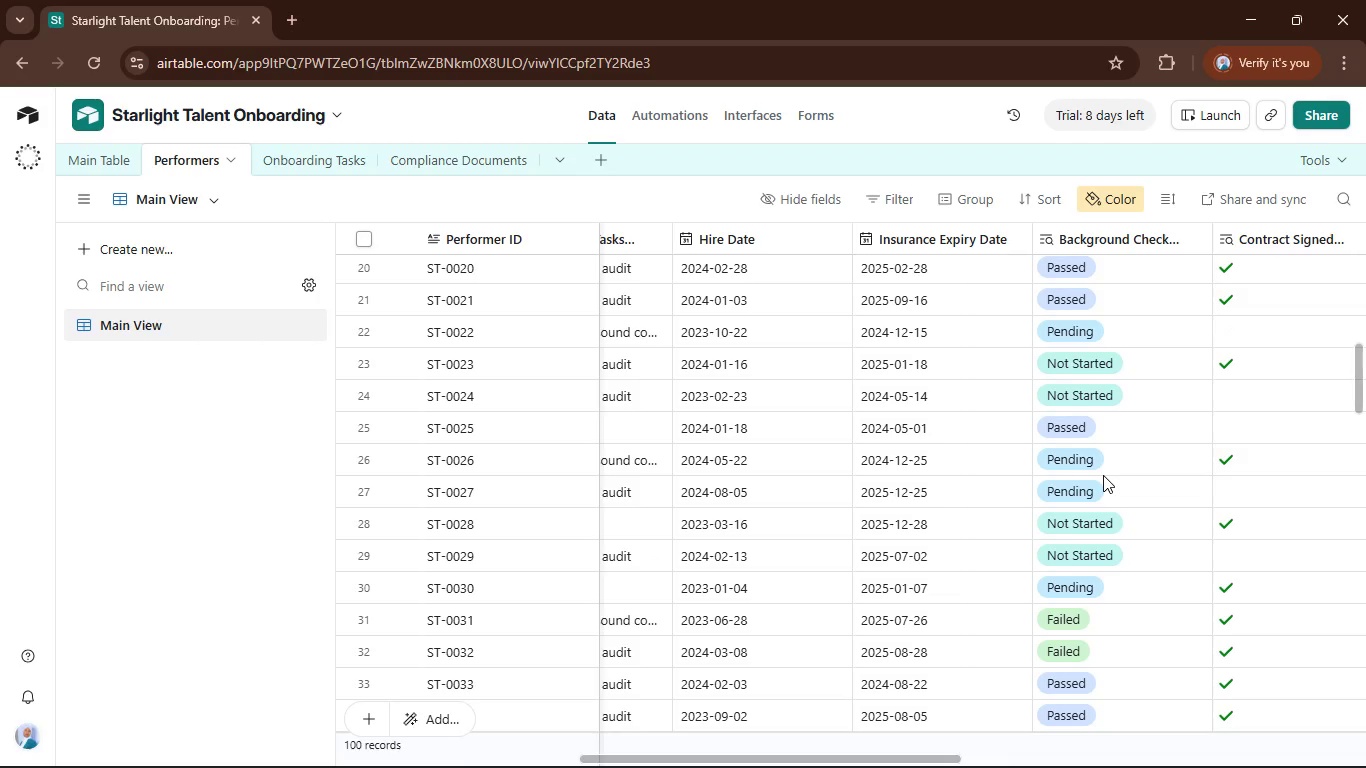 
scroll: coordinate [1103, 475], scroll_direction: up, amount: 2.0
 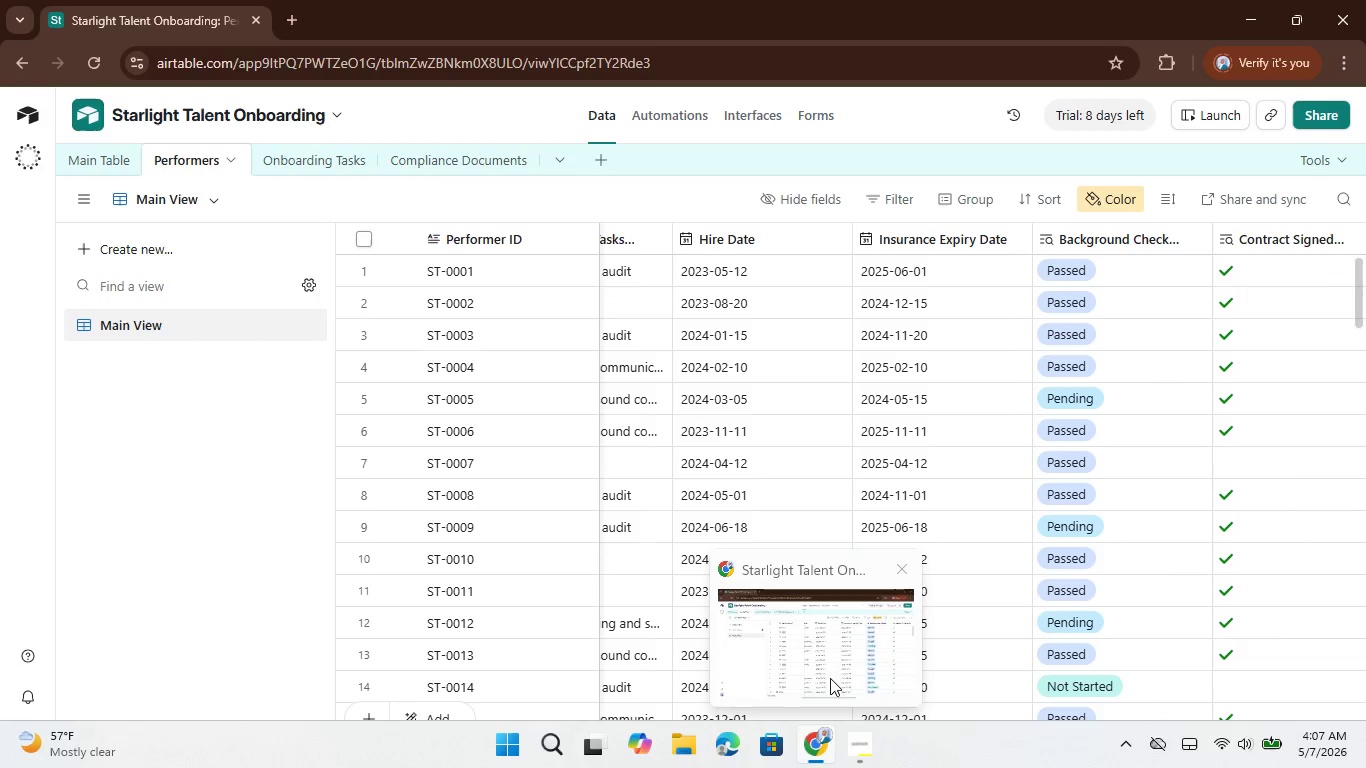 
left_click([847, 623])